 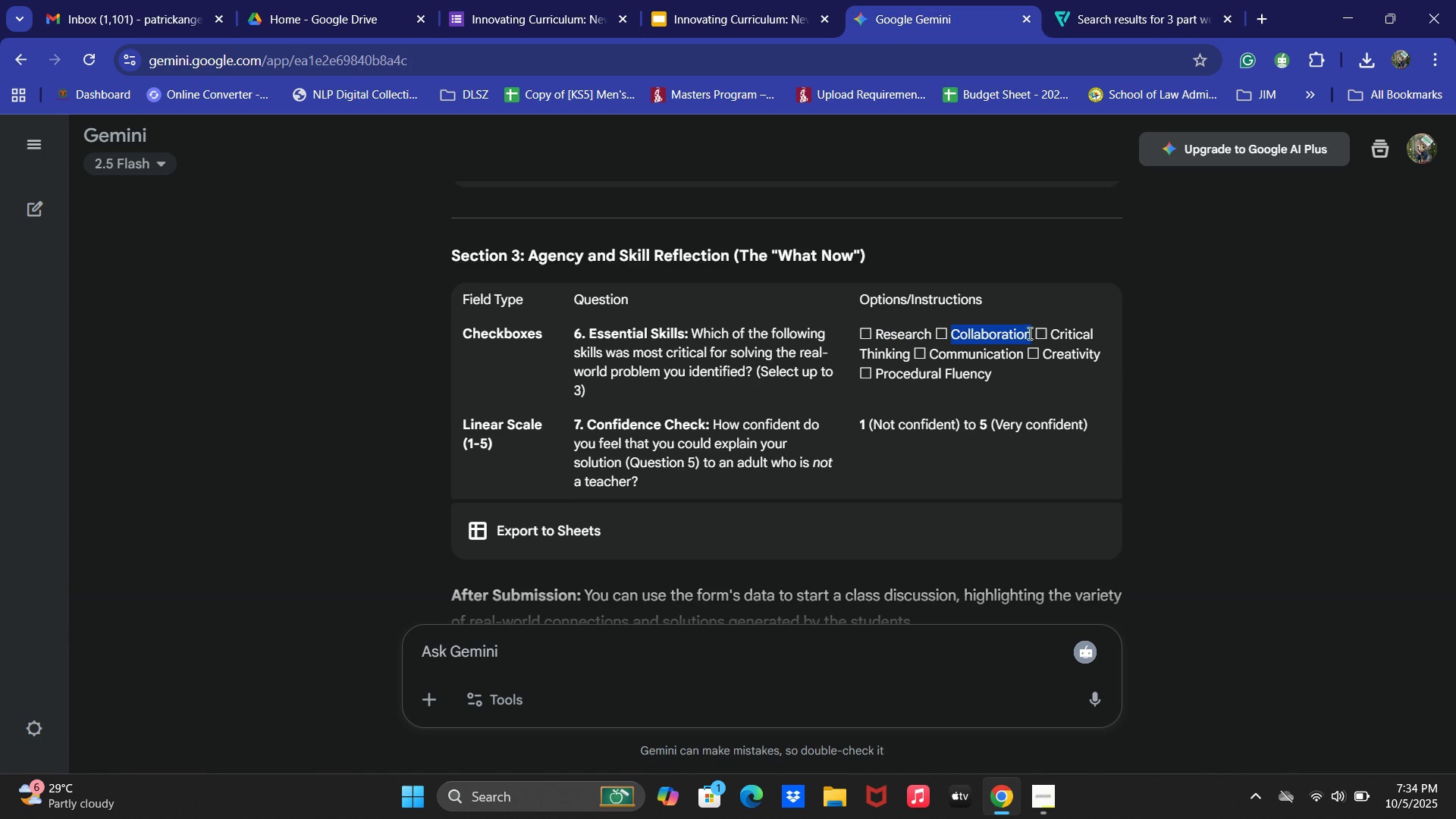 
key(Control+C)
 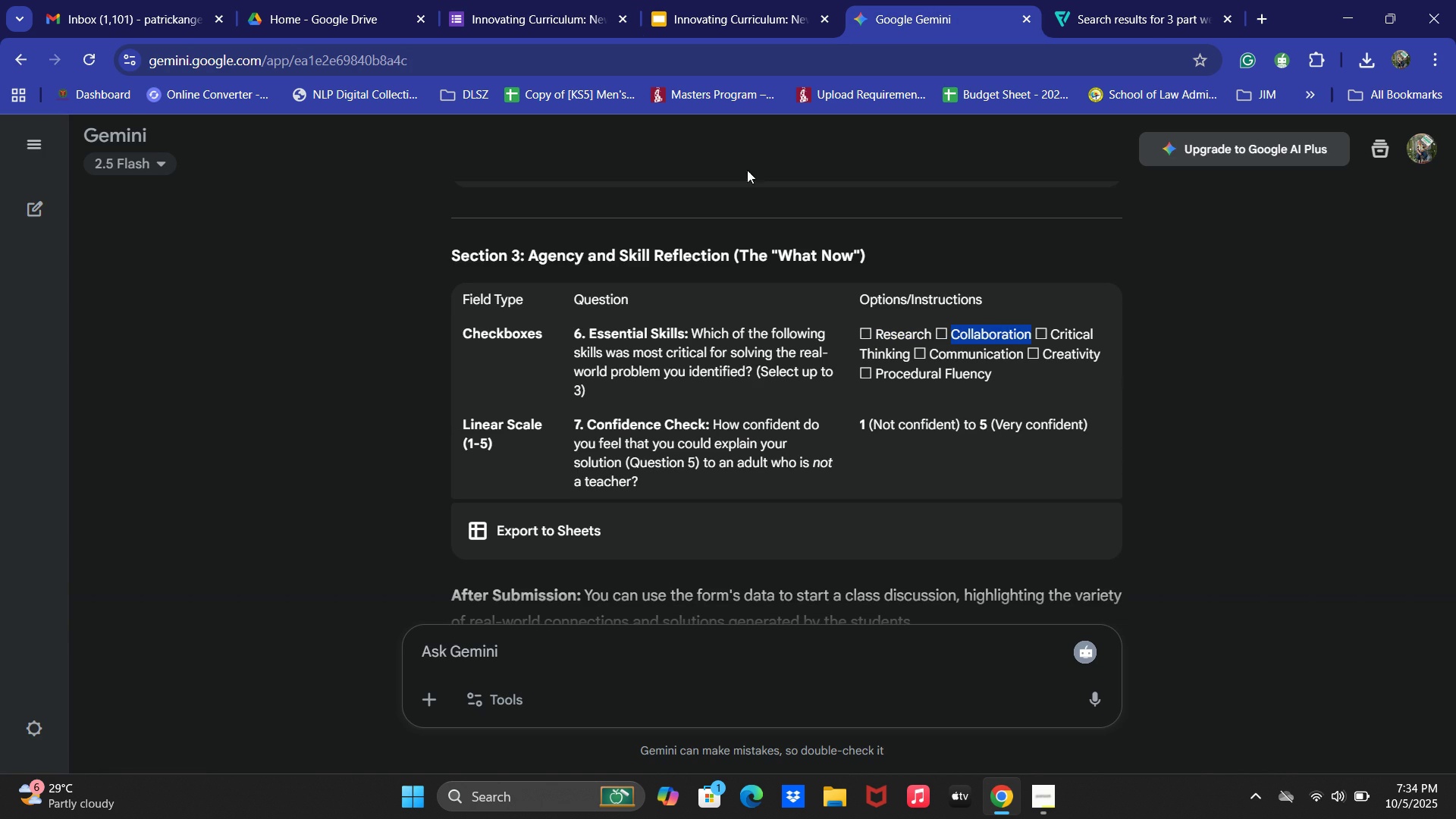 
left_click([573, 0])
 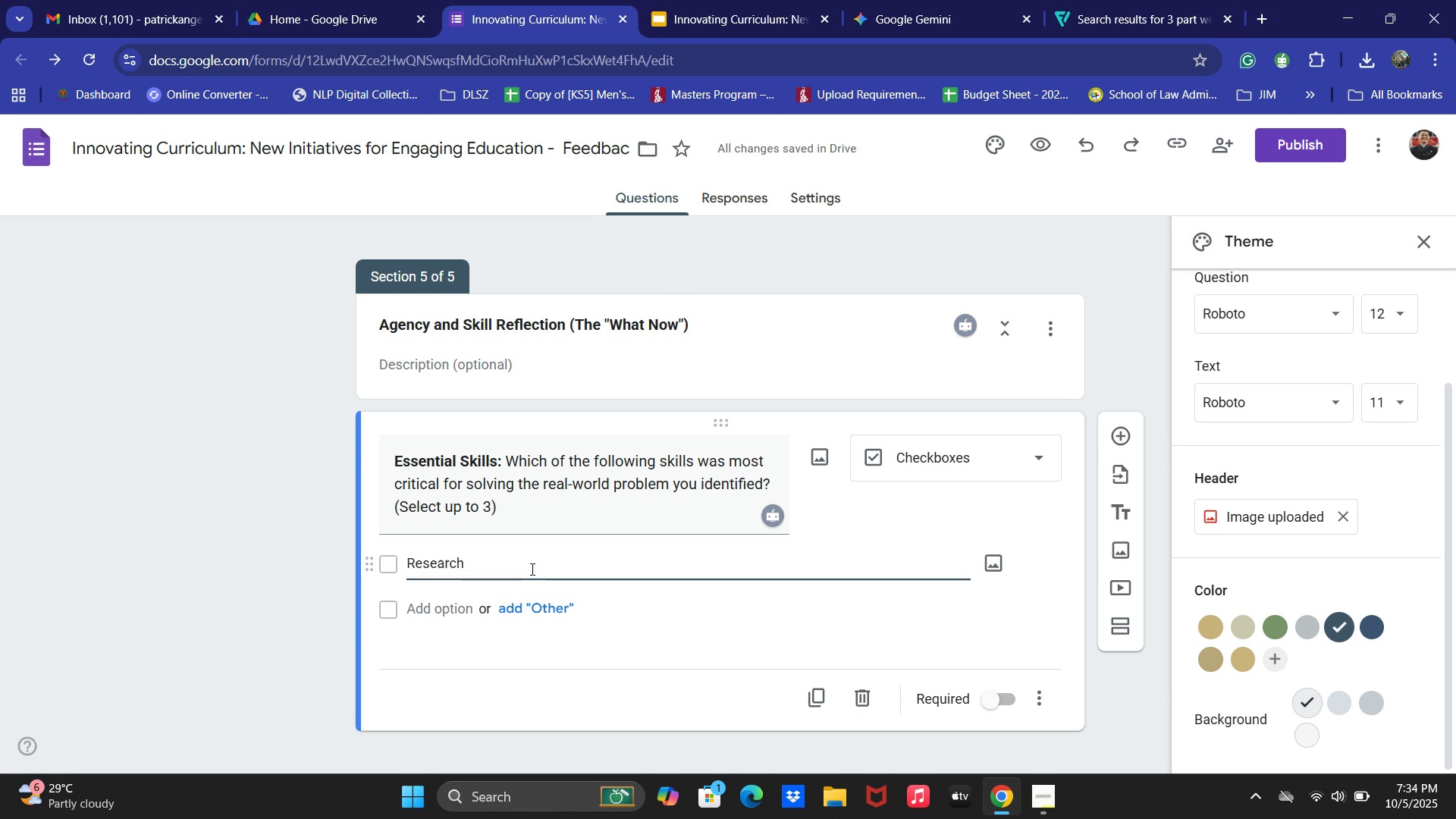 
left_click([425, 601])
 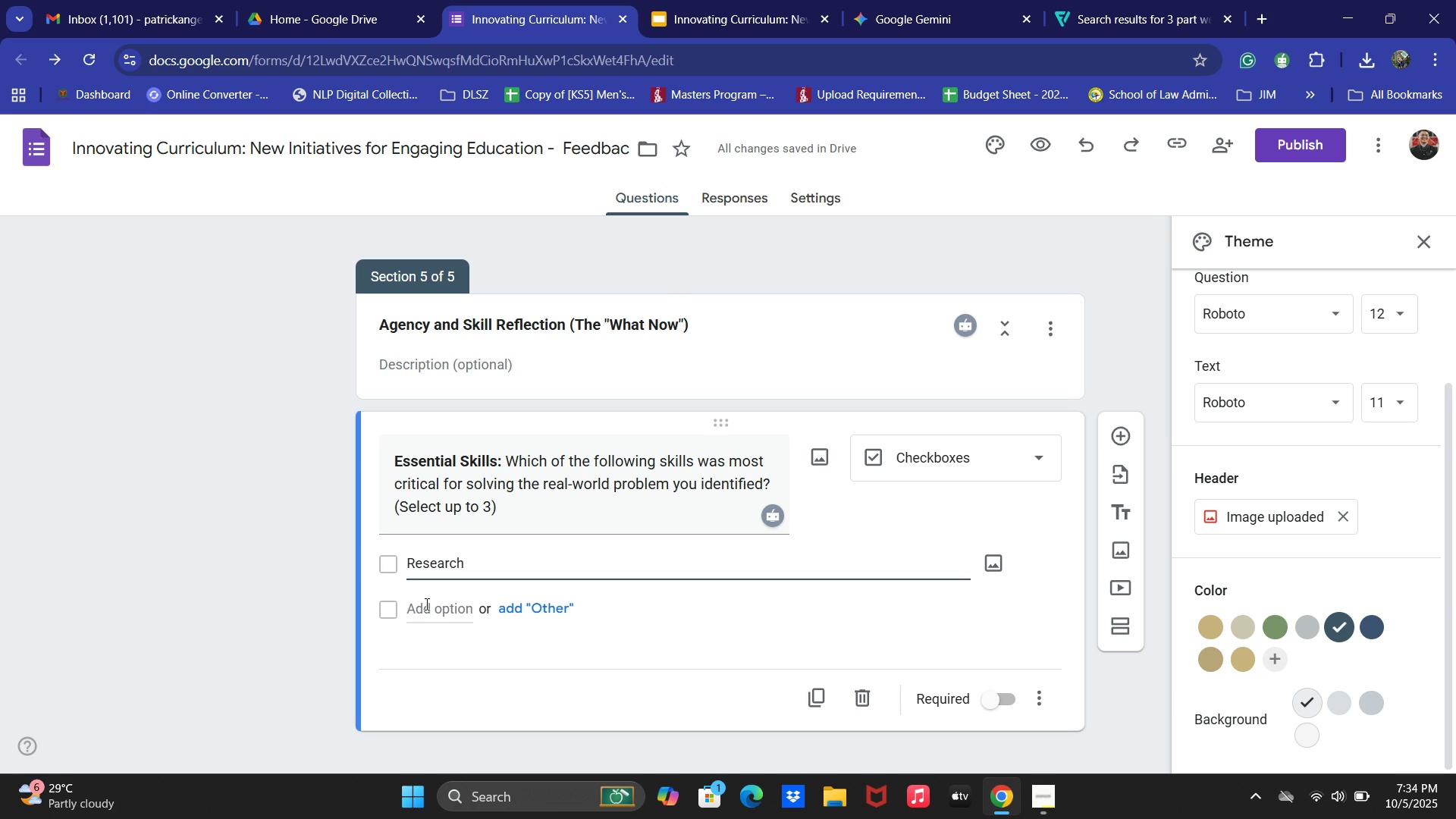 
key(Control+ControlLeft)
 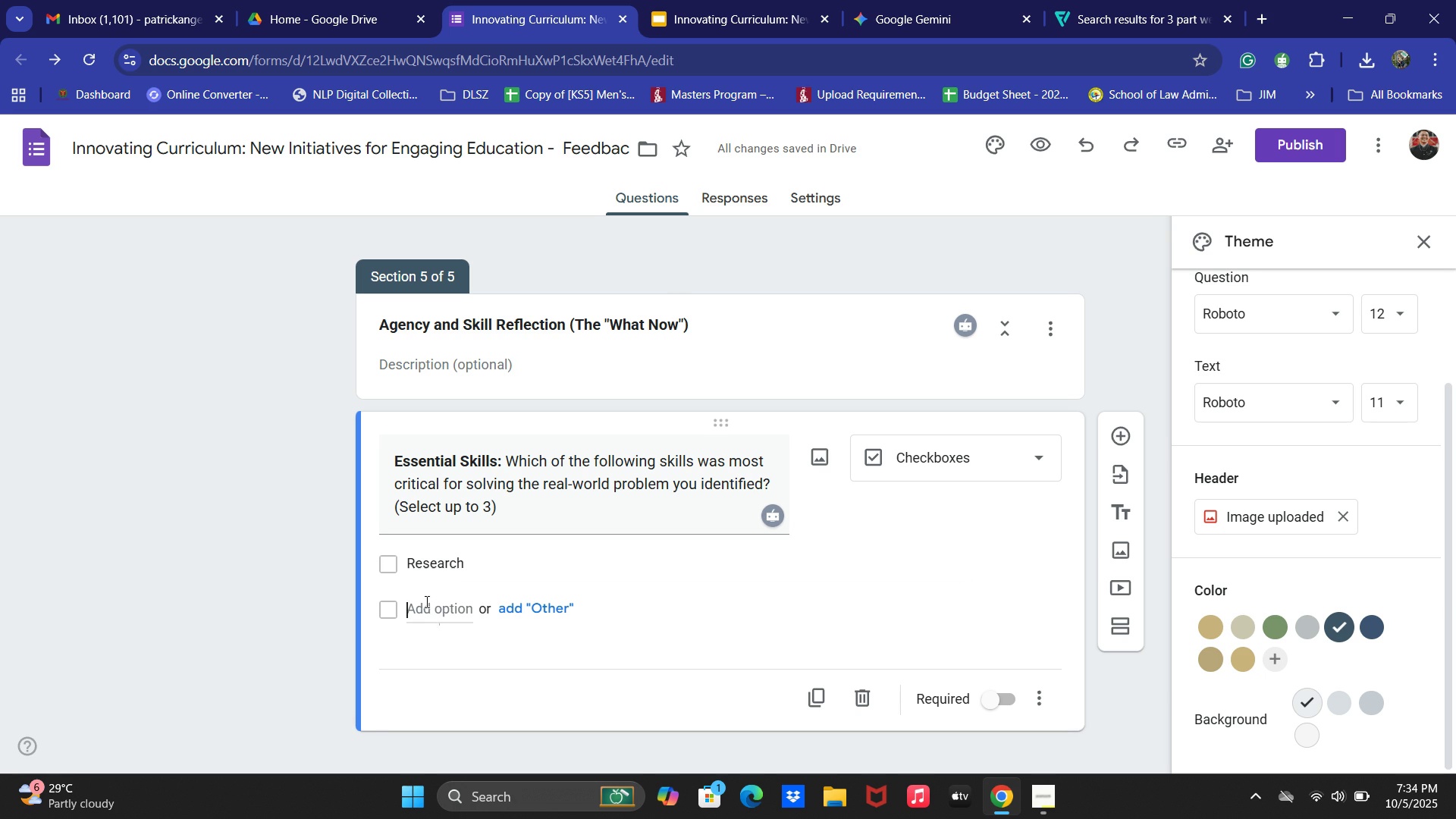 
key(Control+V)
 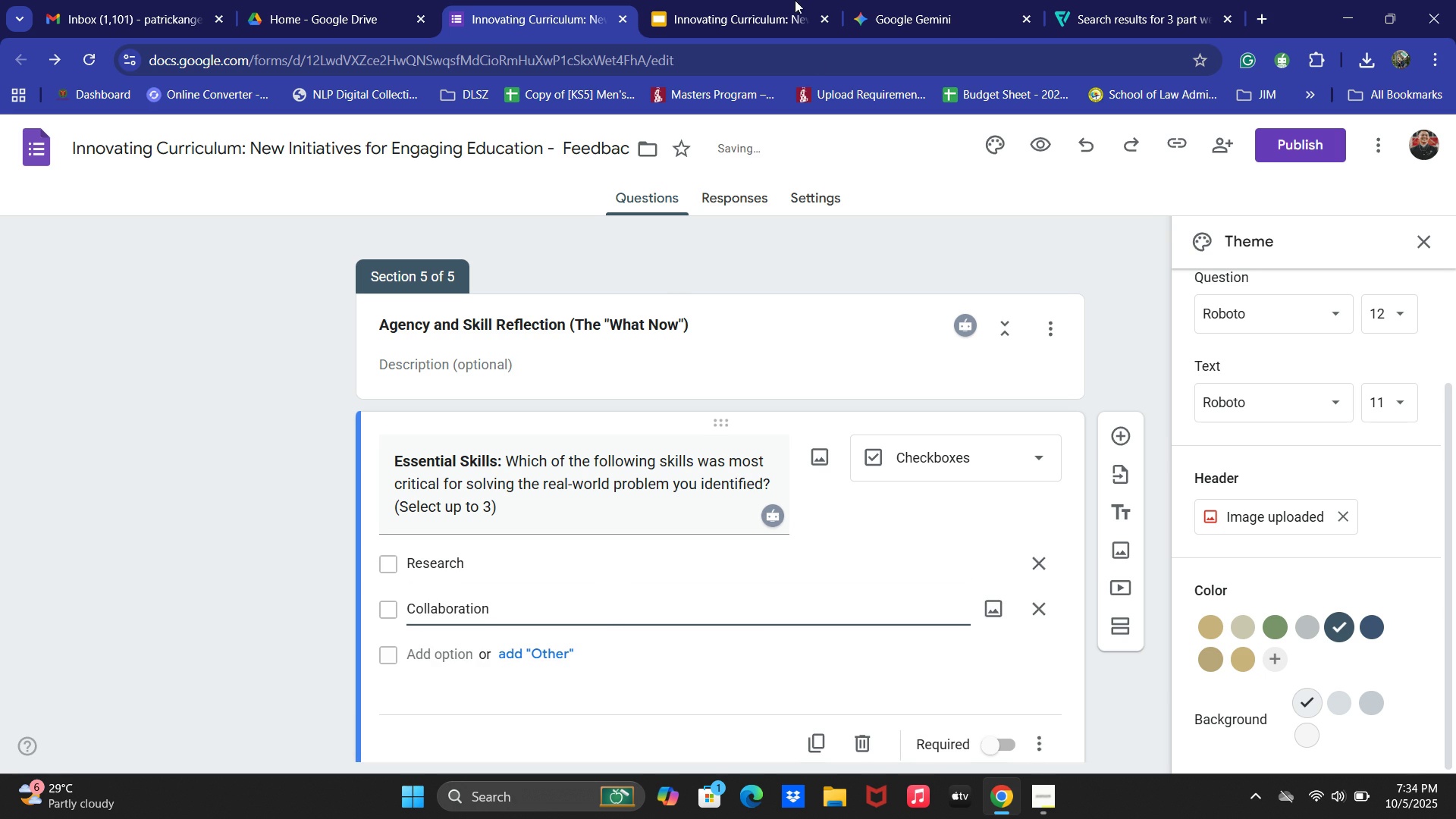 
left_click([912, 0])